 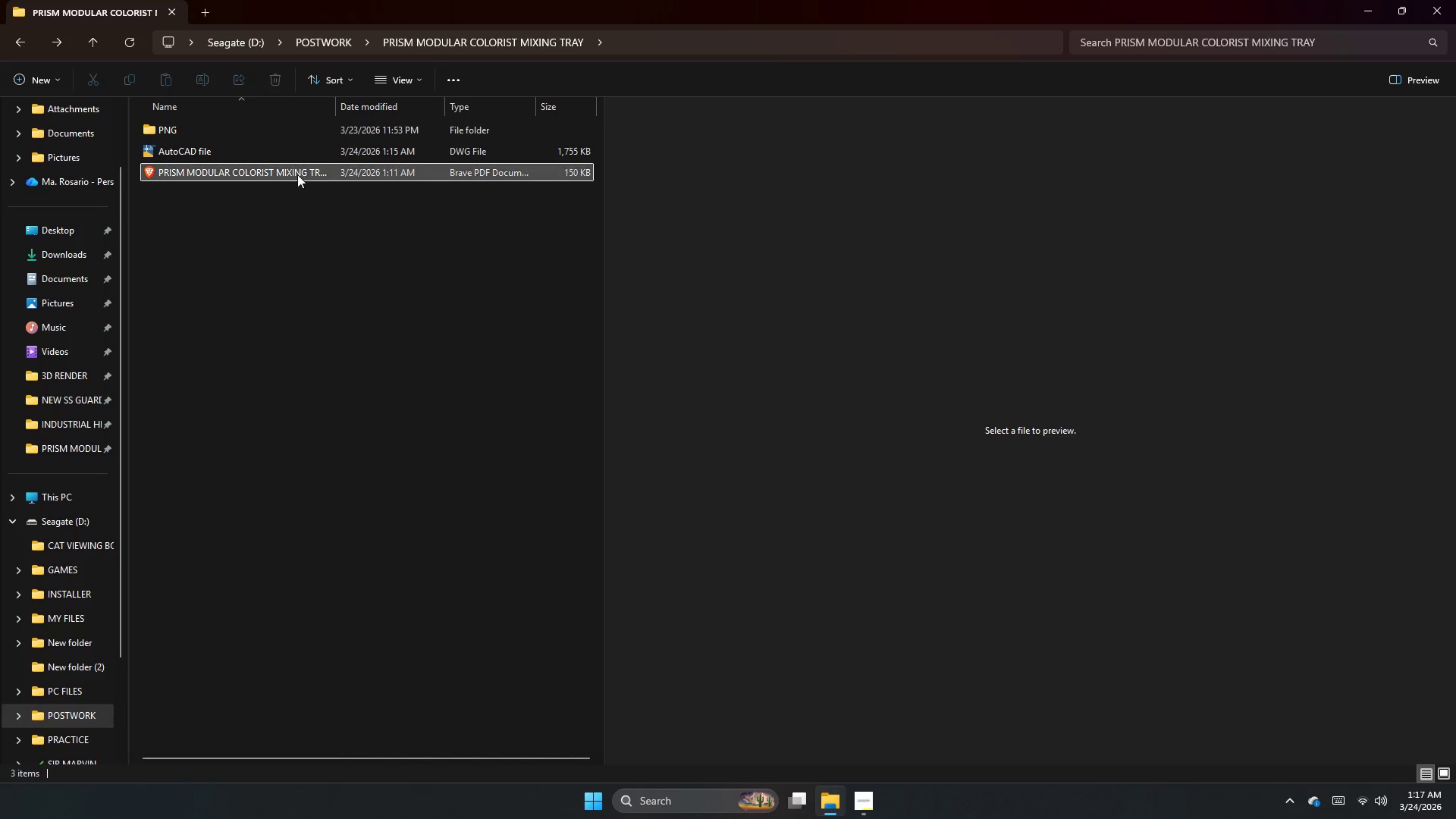 
left_click([297, 174])
 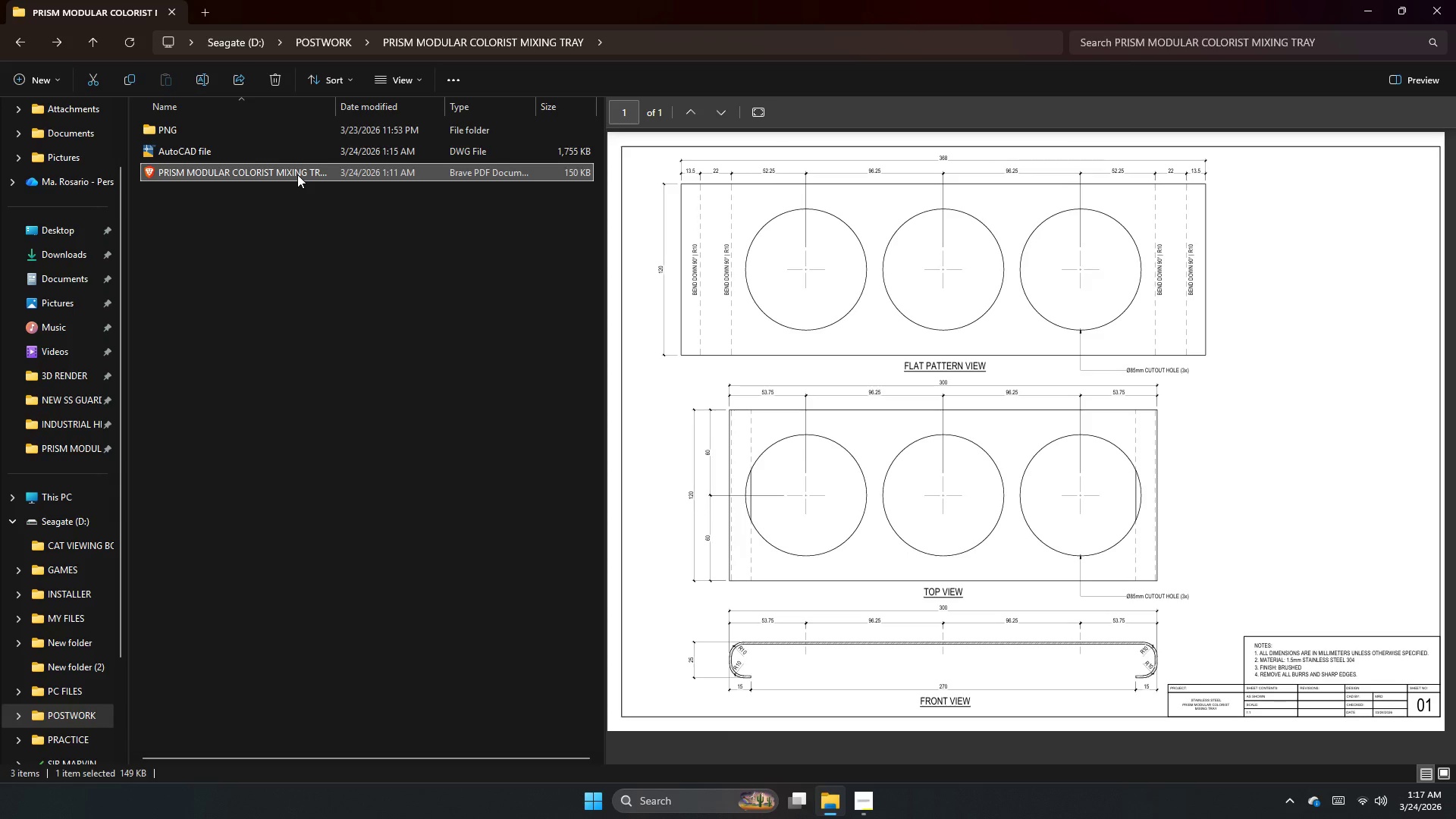 
right_click([297, 174])
 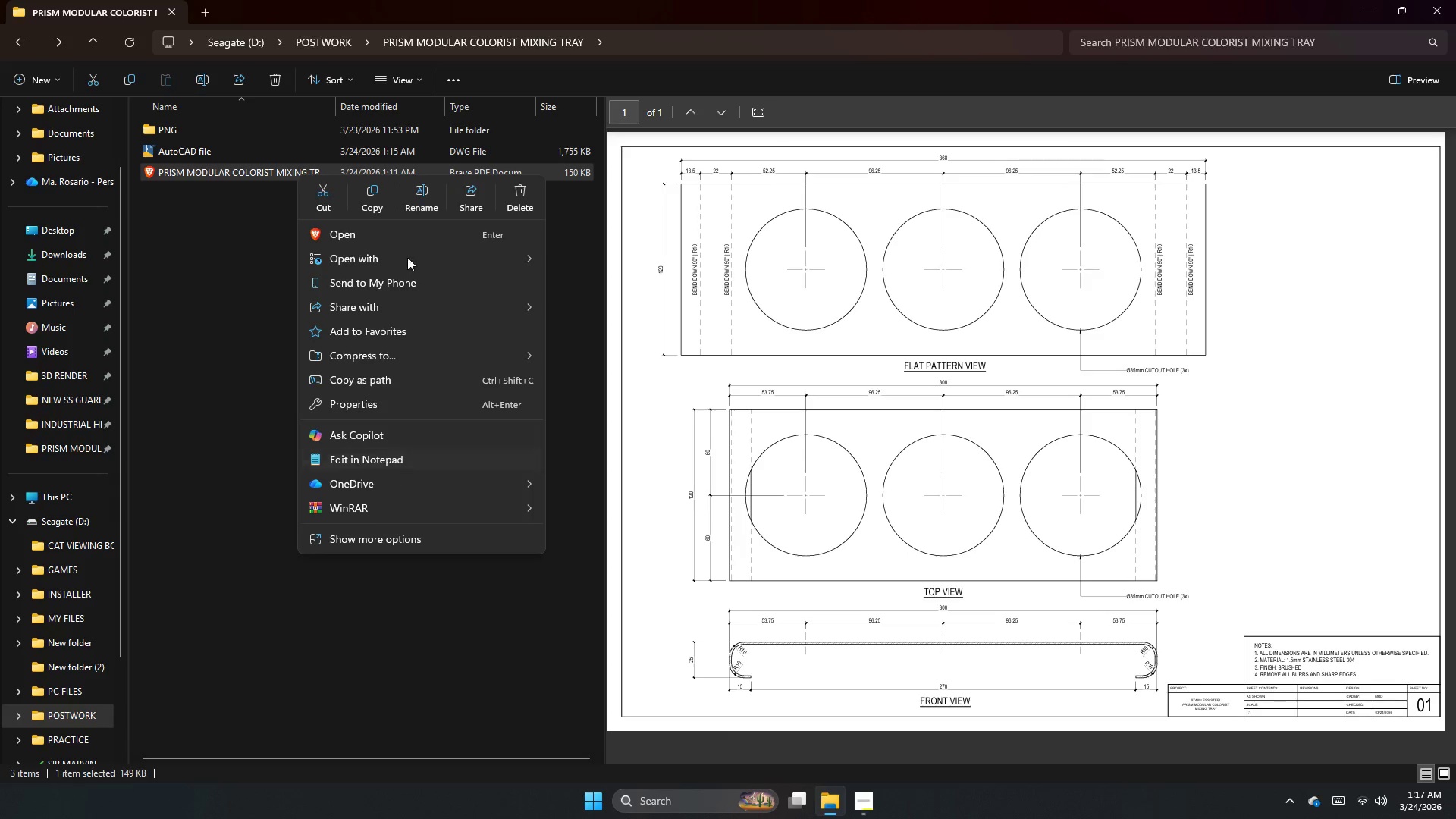 
left_click([436, 203])
 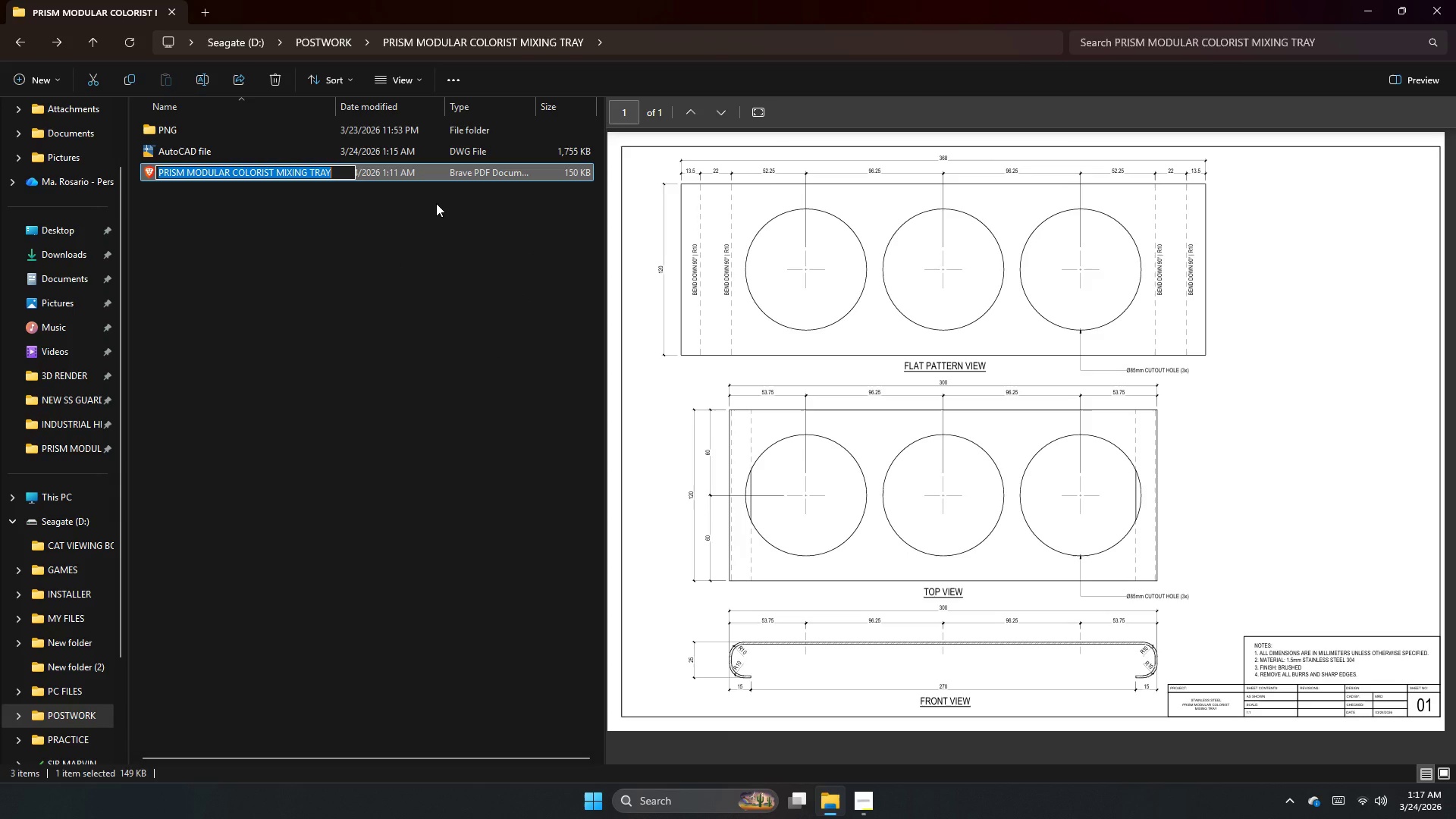 
type(pd)
key(Backspace)
key(Backspace)
type(PDF FILE )
 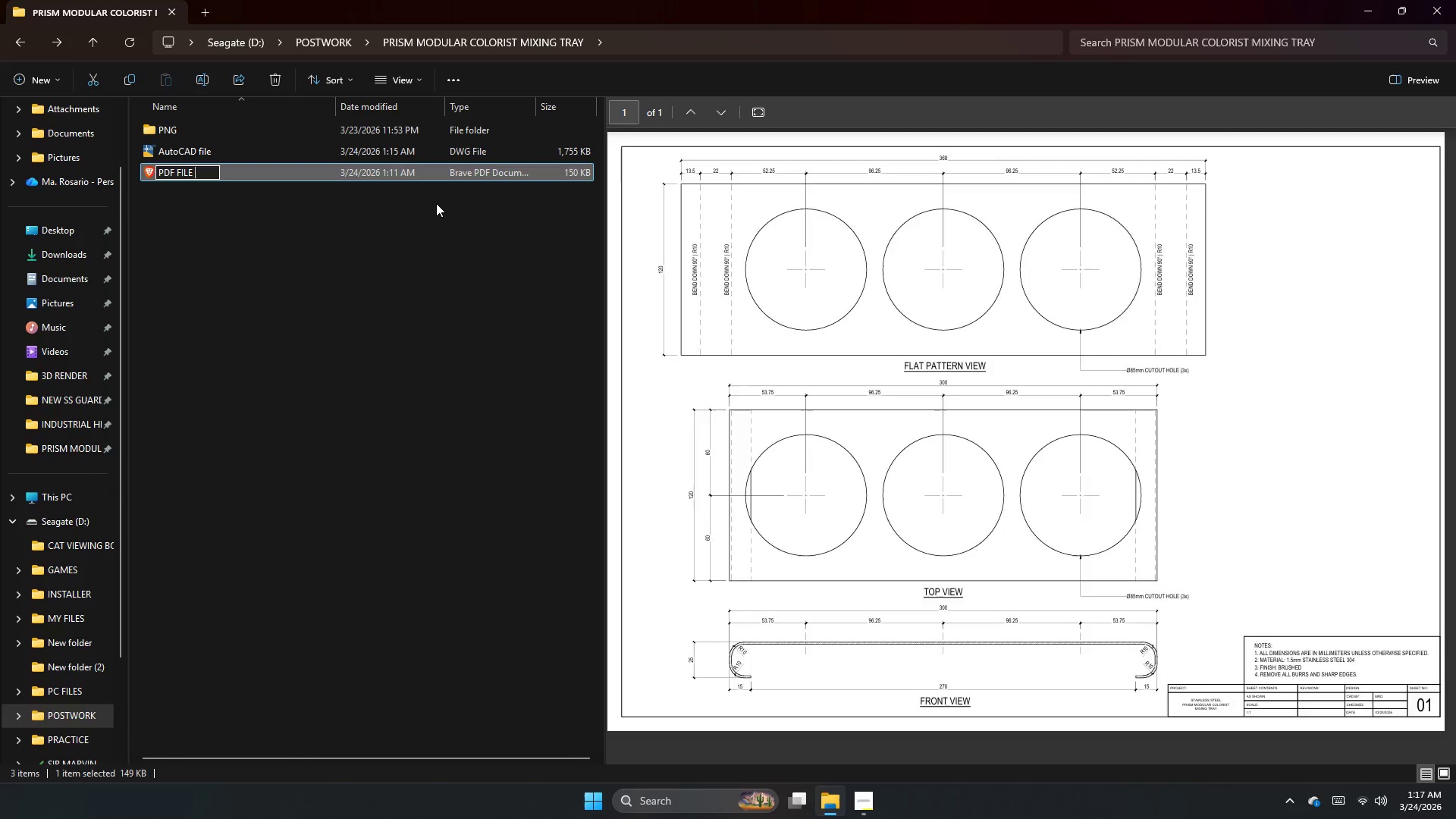 
key(Enter)
 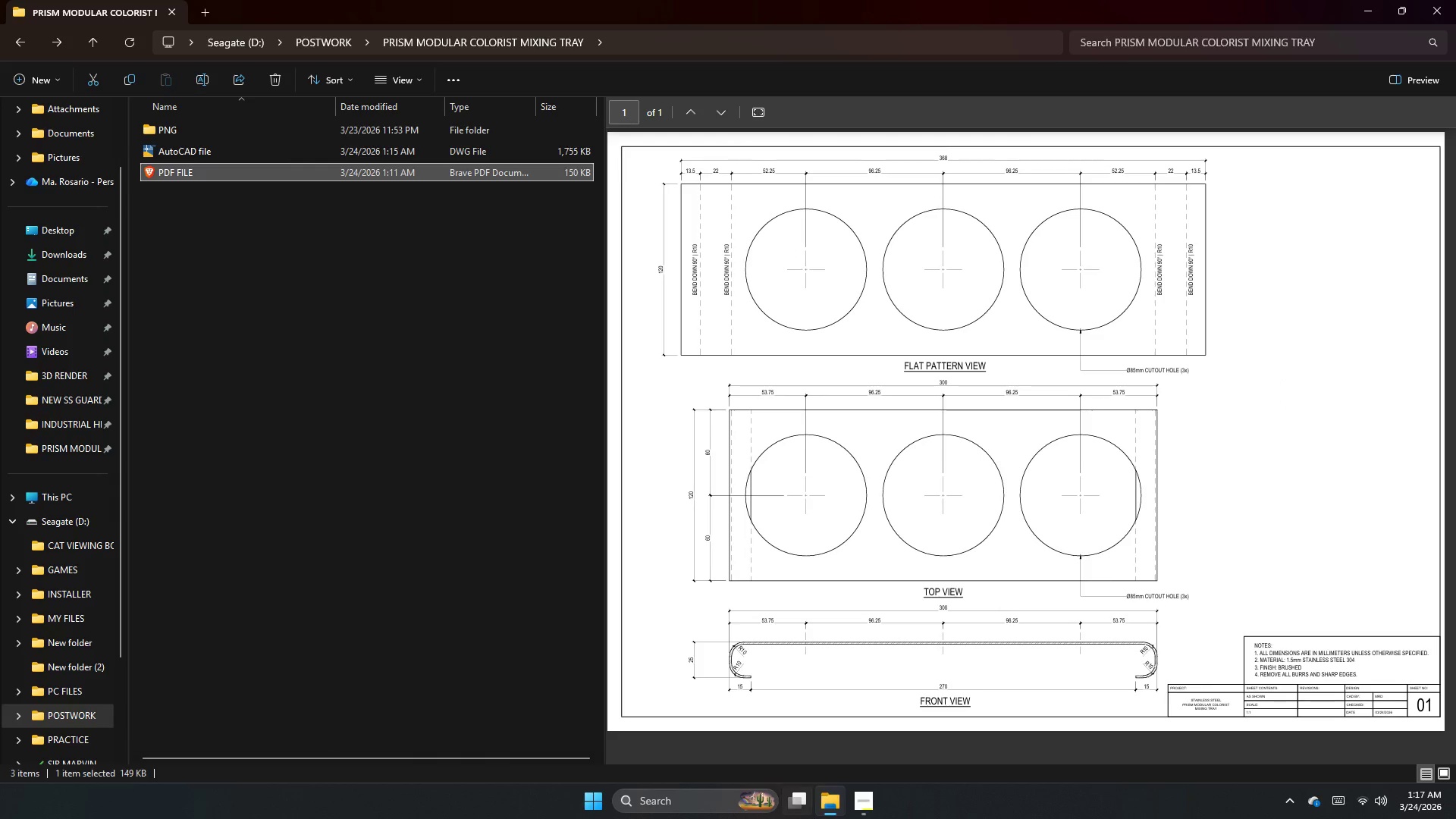 
left_click([859, 805])